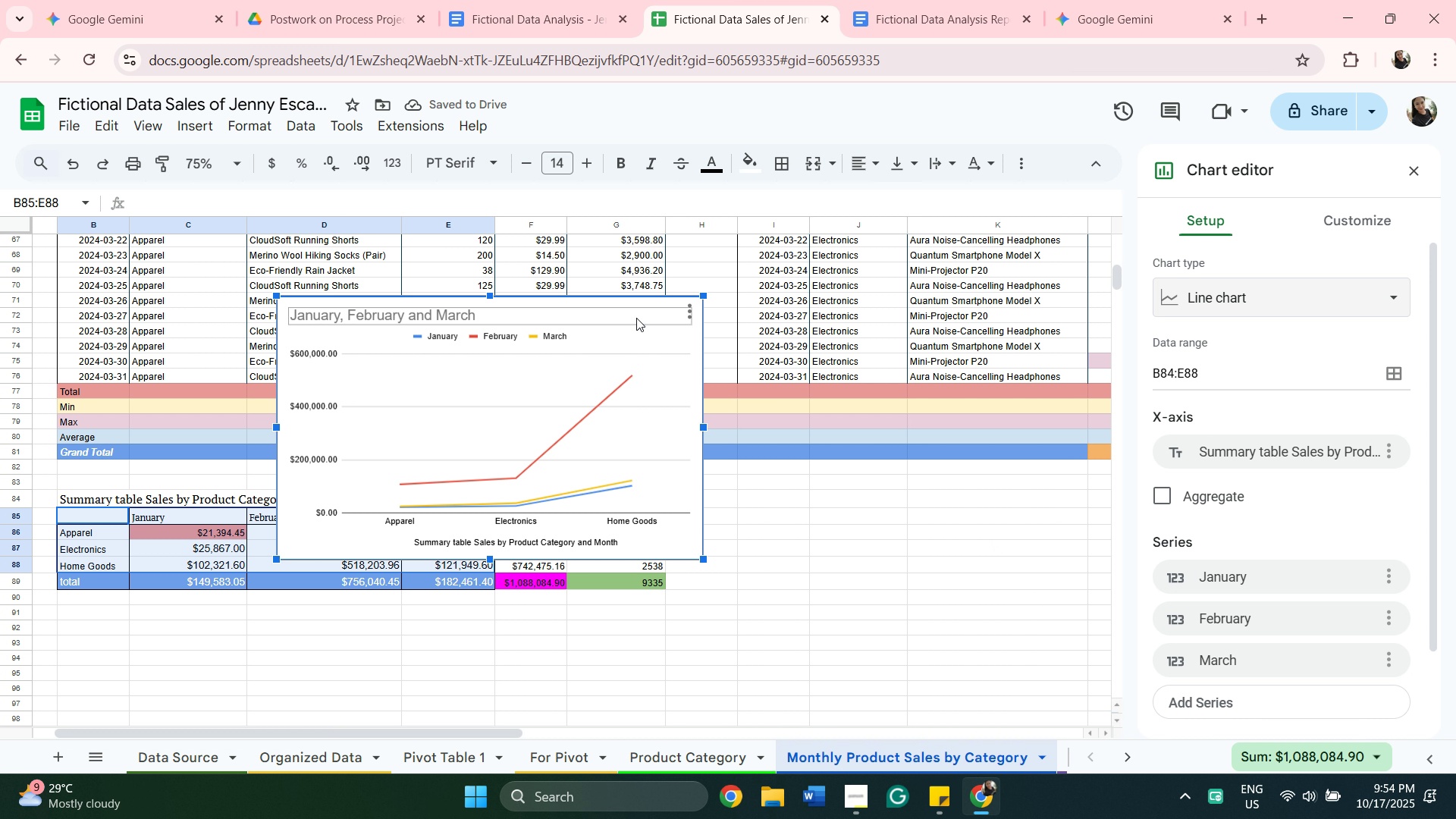 
left_click([931, 802])
 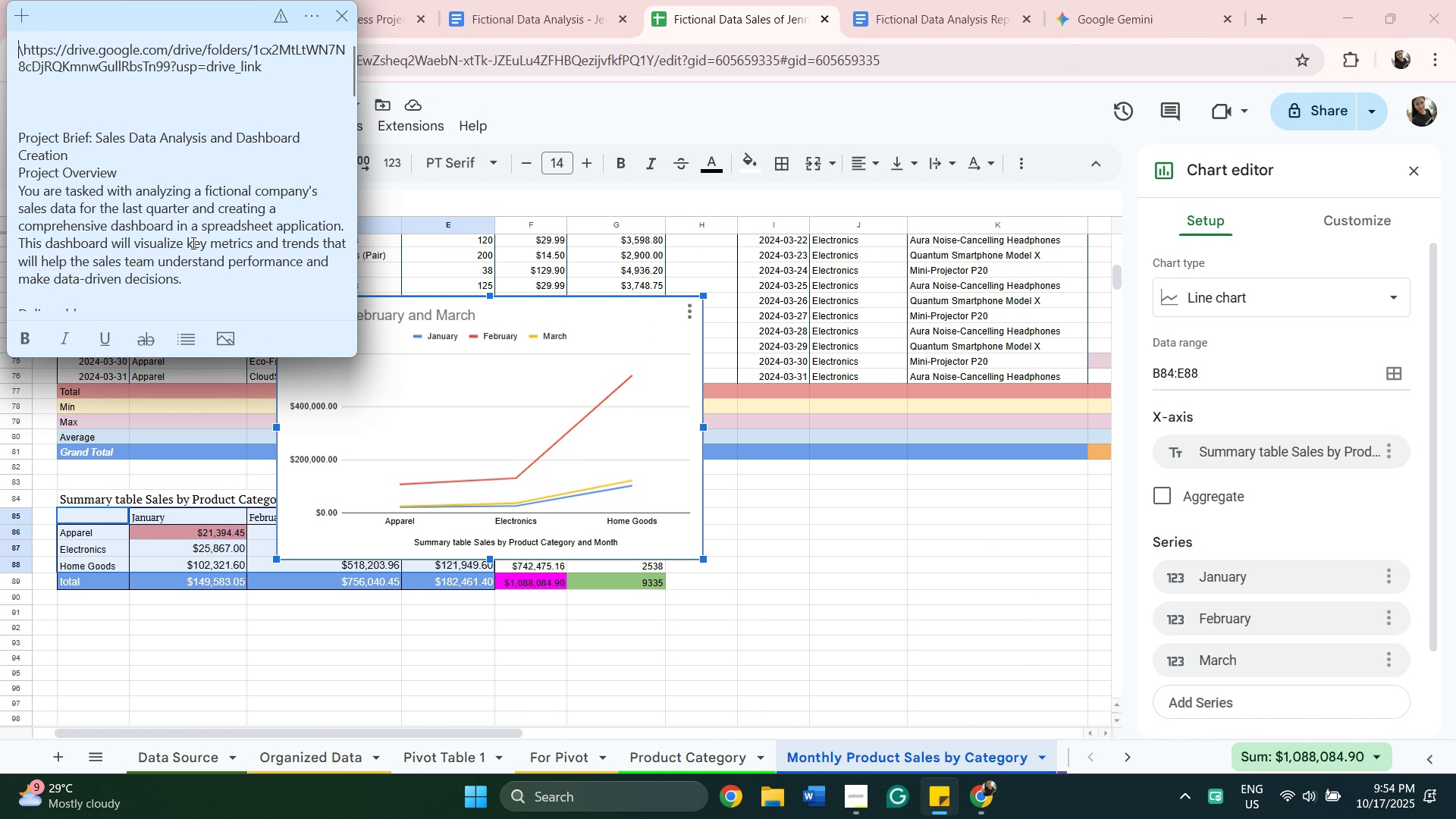 
scroll: coordinate [197, 249], scroll_direction: down, amount: 6.0